 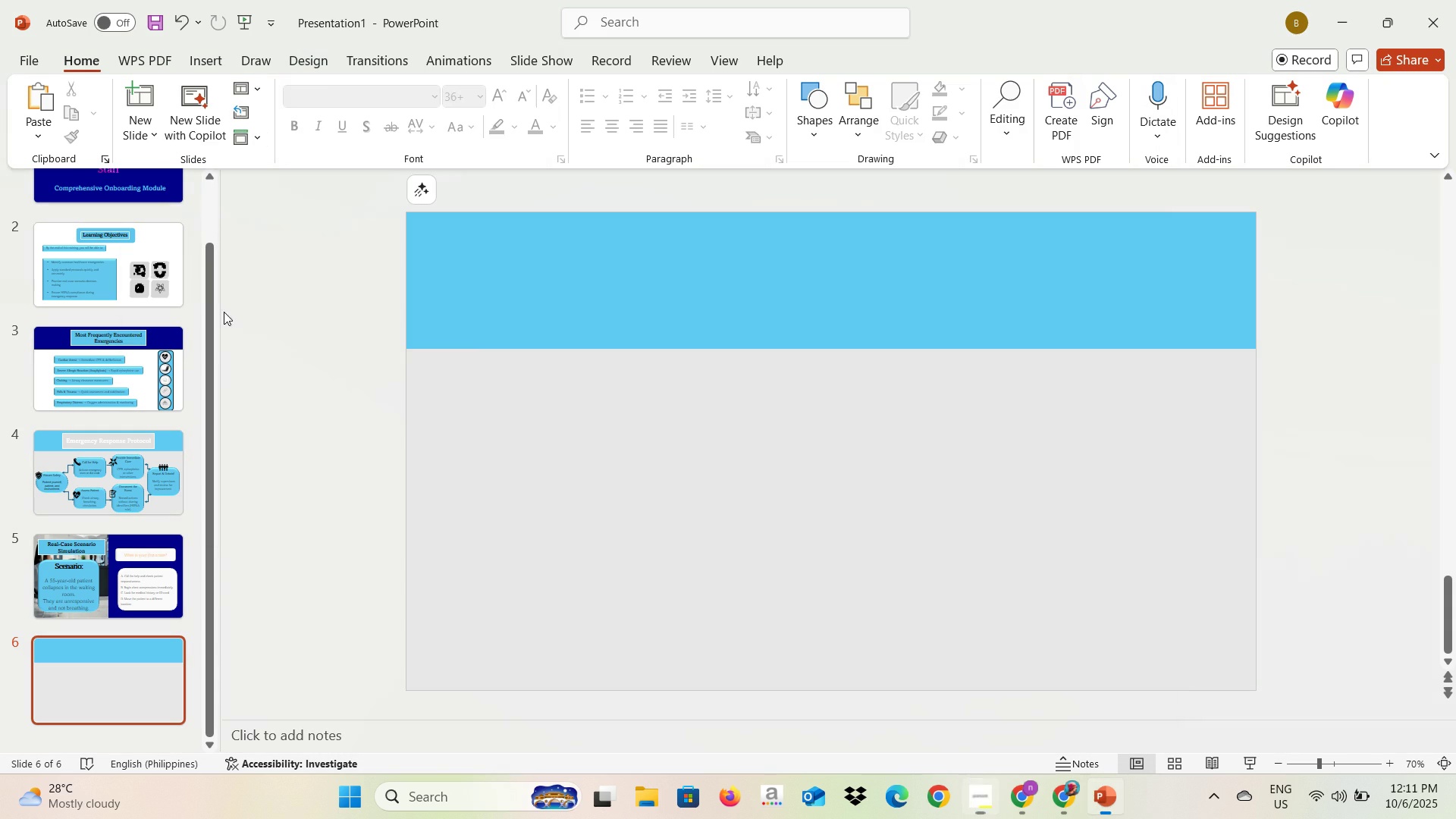 
left_click([452, 366])
 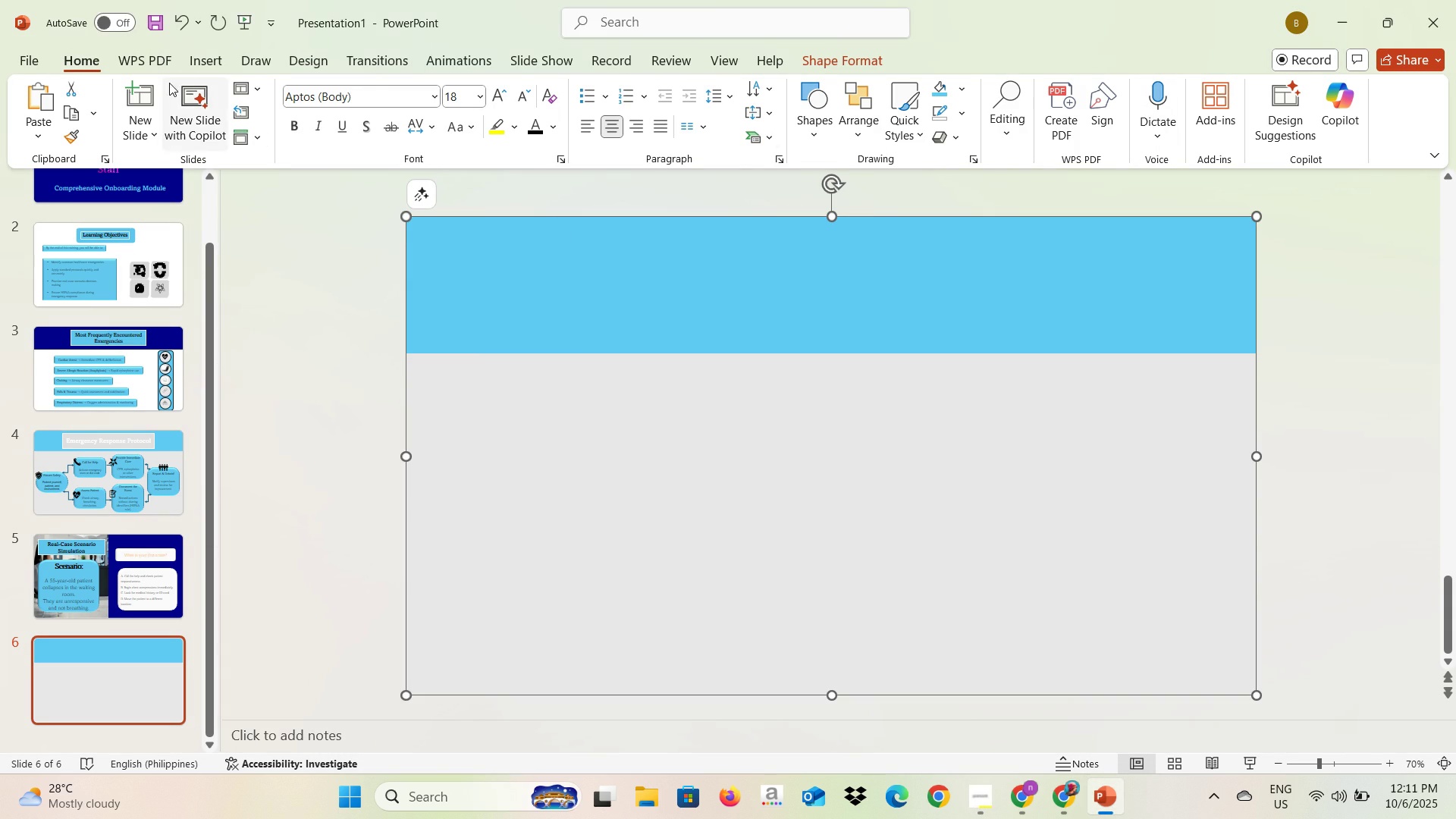 
left_click([193, 64])
 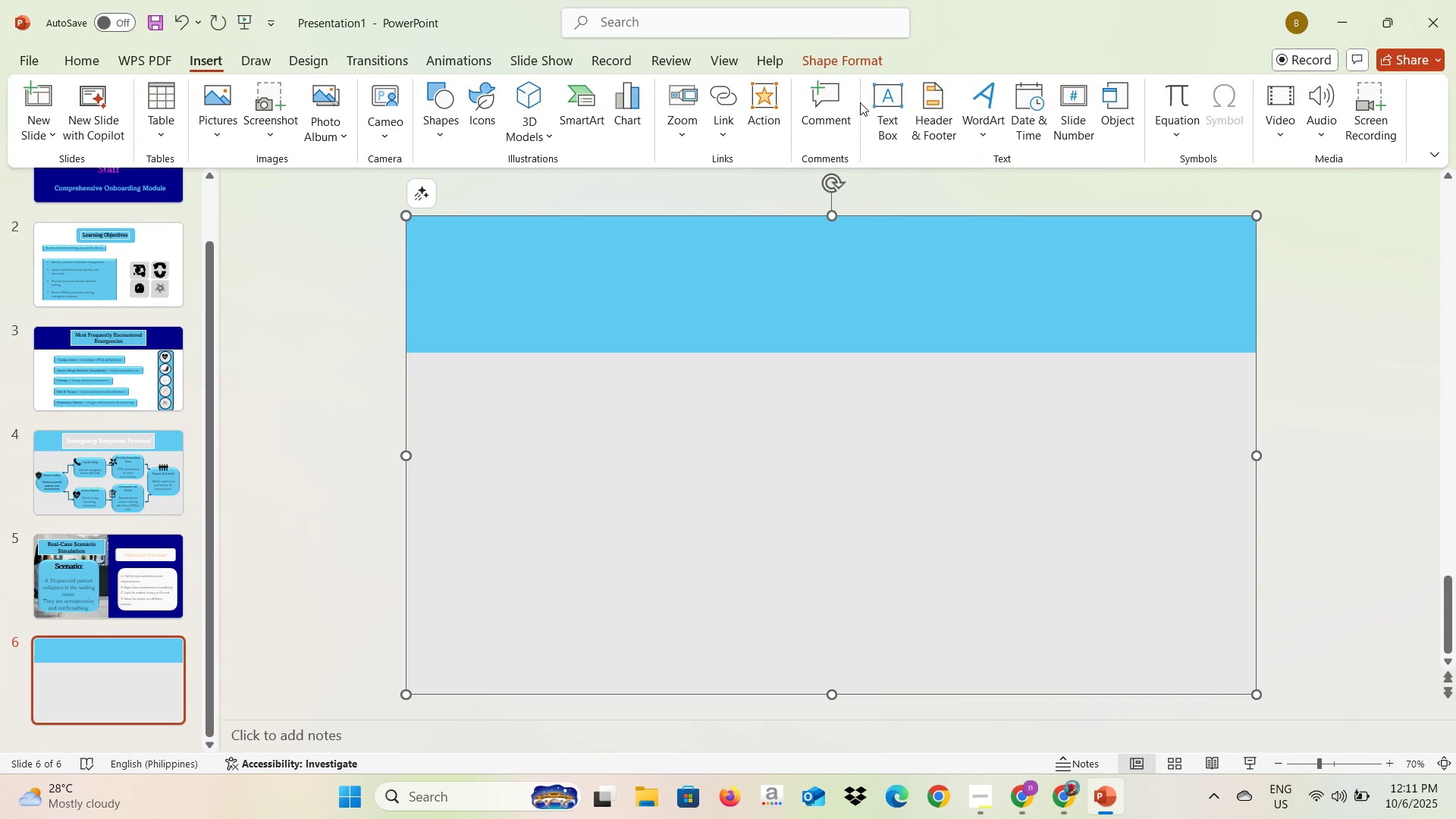 
left_click([864, 102])
 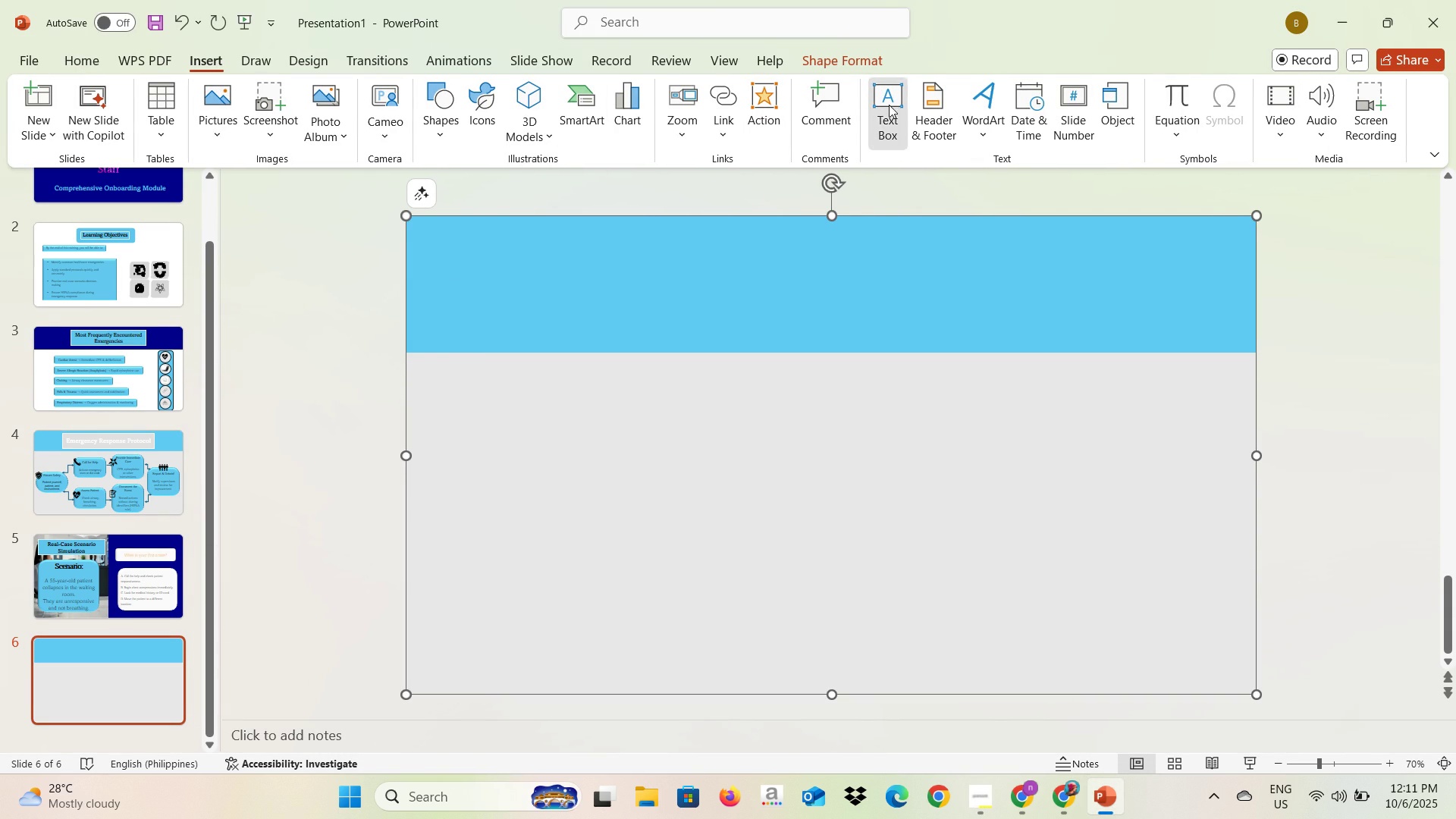 
left_click([889, 105])
 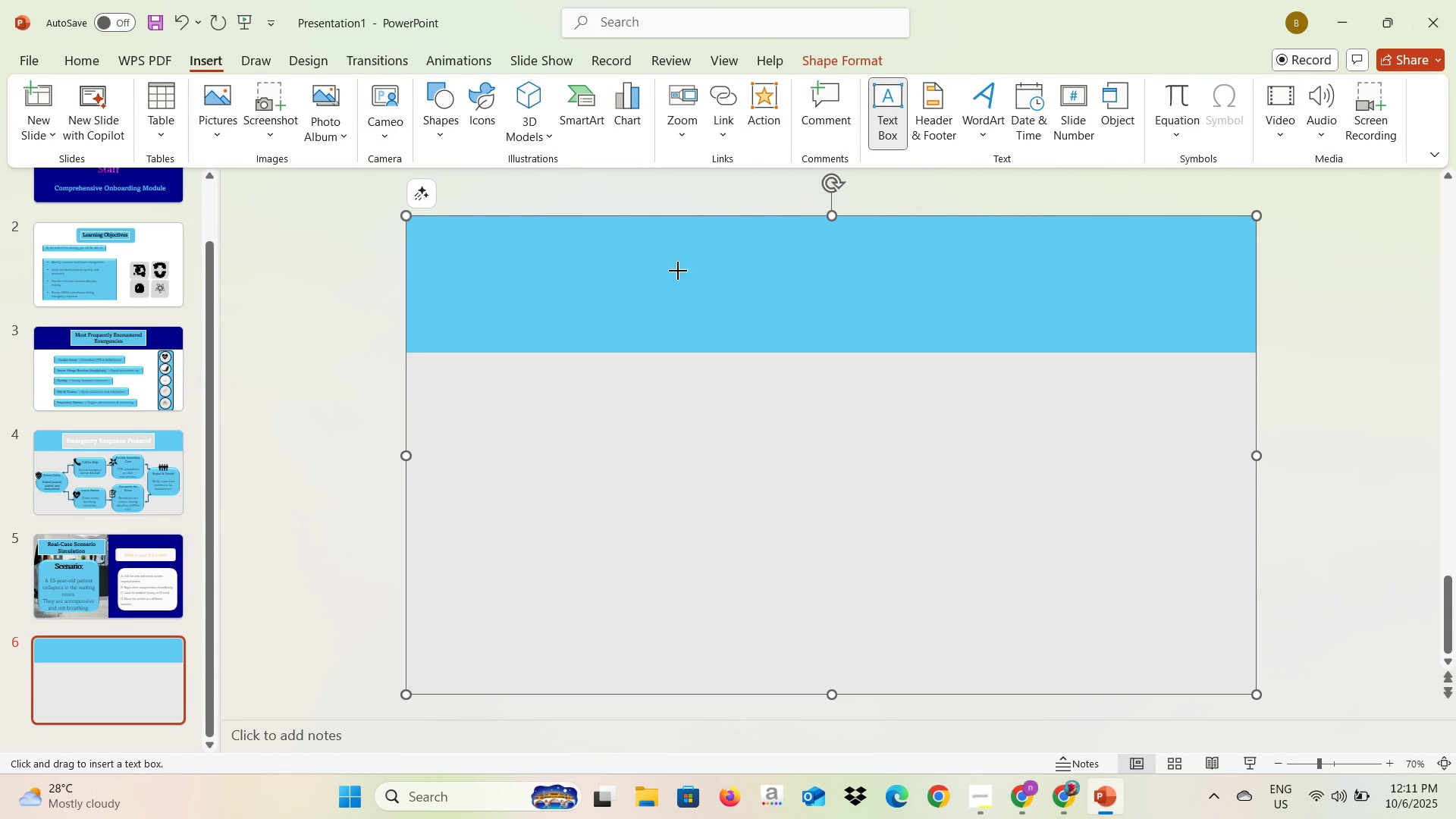 
left_click([678, 271])